 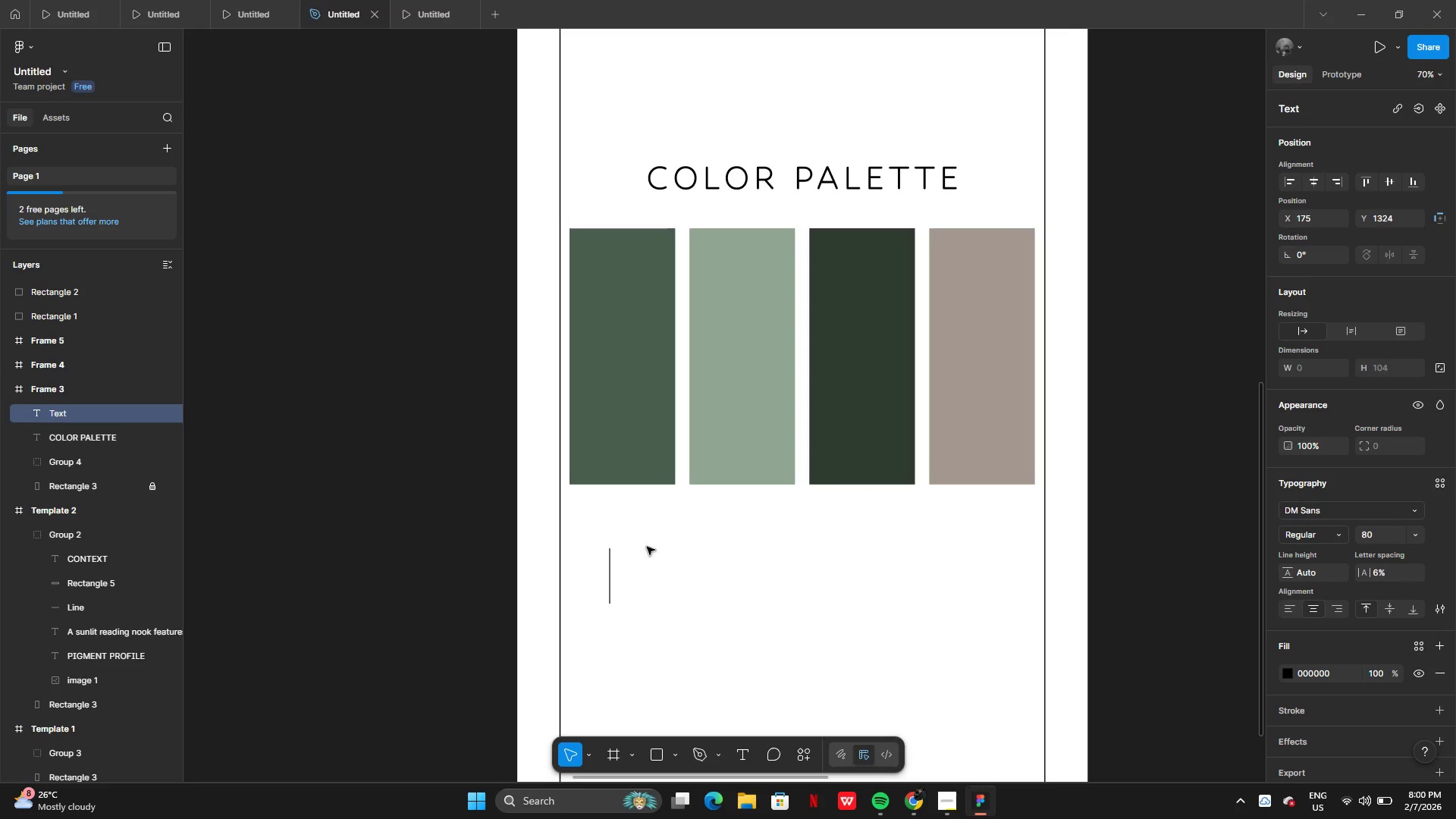 
key(Control+V)
 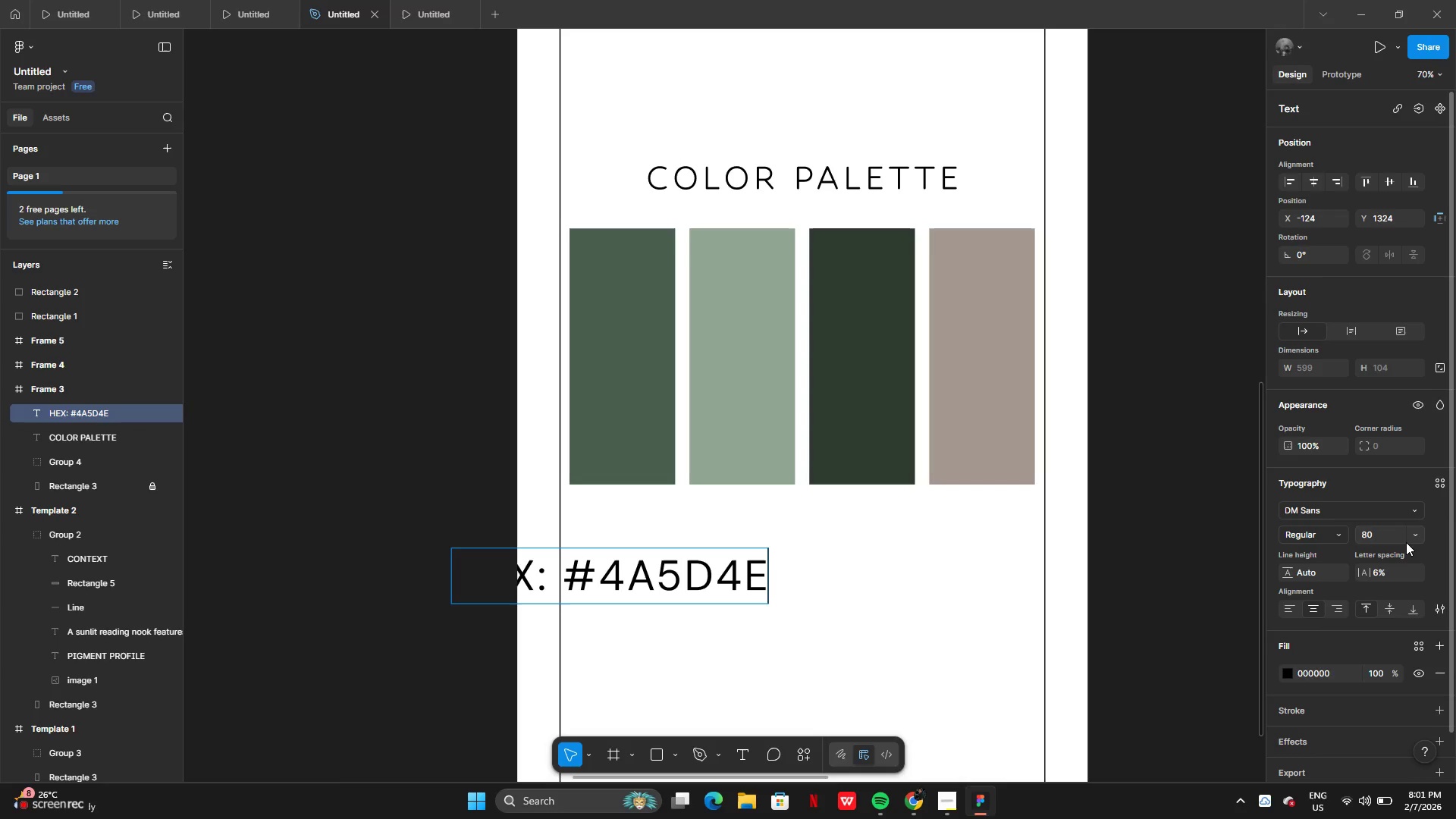 
left_click([1412, 542])
 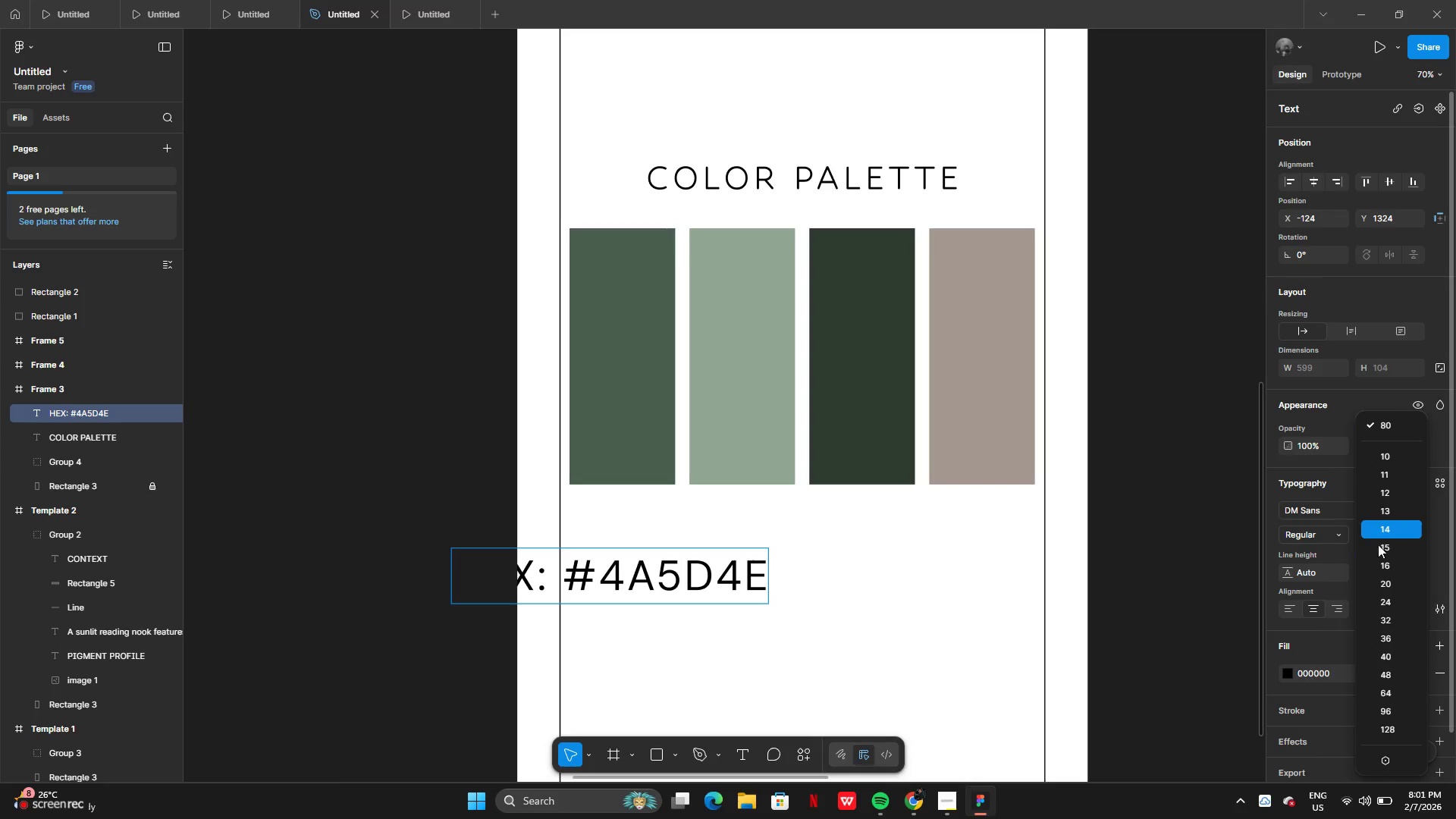 
left_click([1334, 567])
 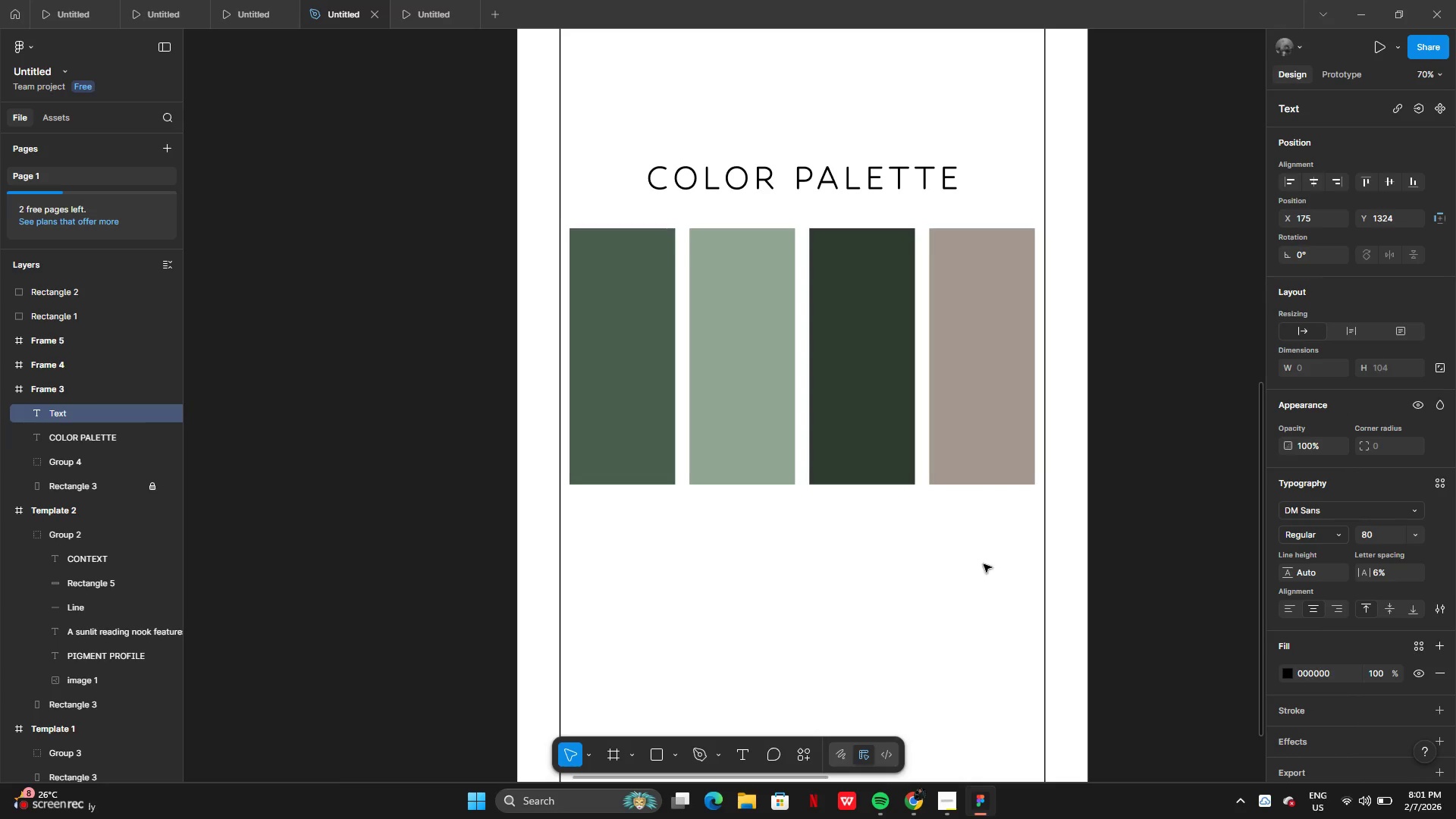 
key(Control+Z)
 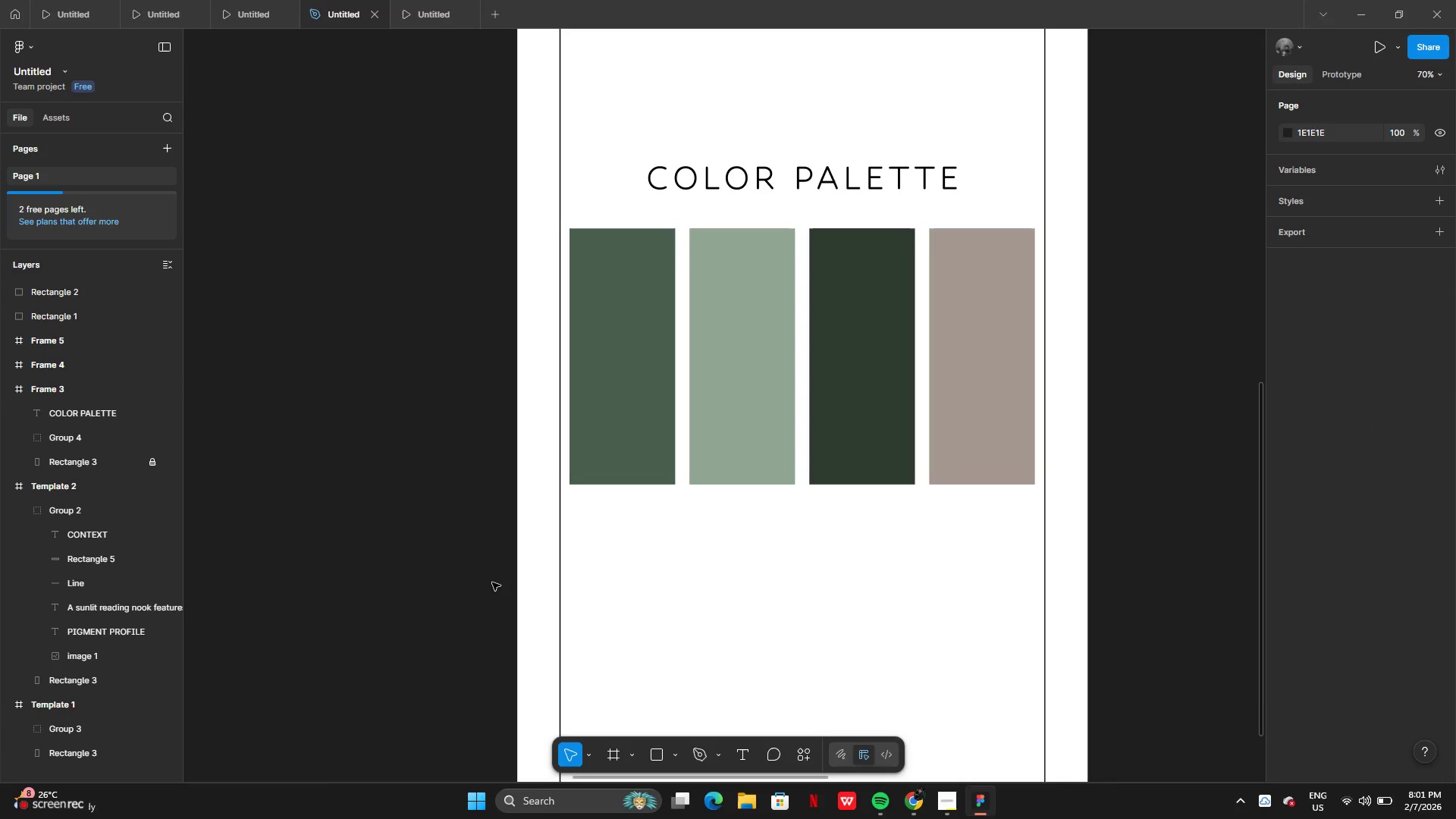 
key(Control+Z)
 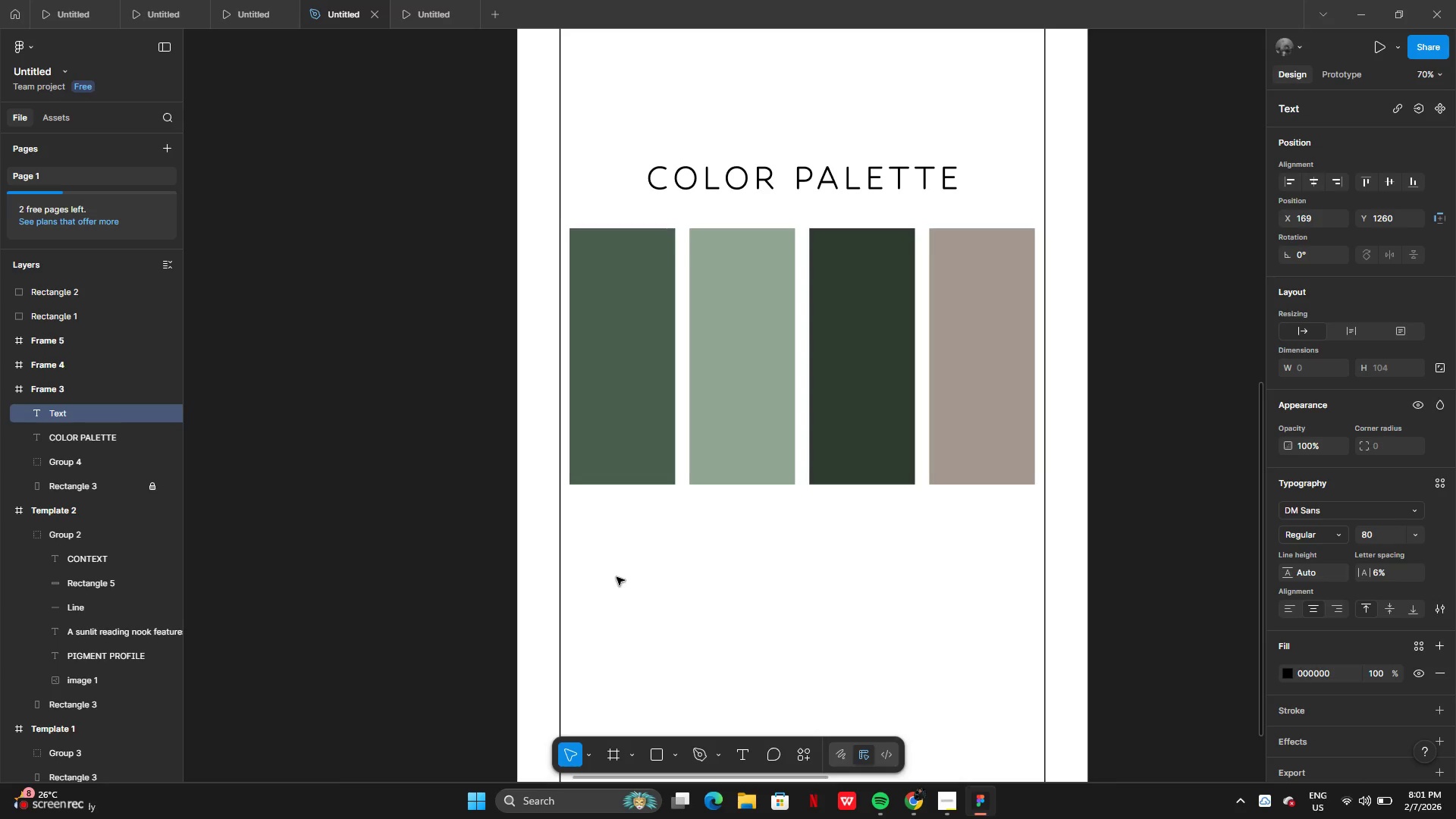 
key(Control+Y)
 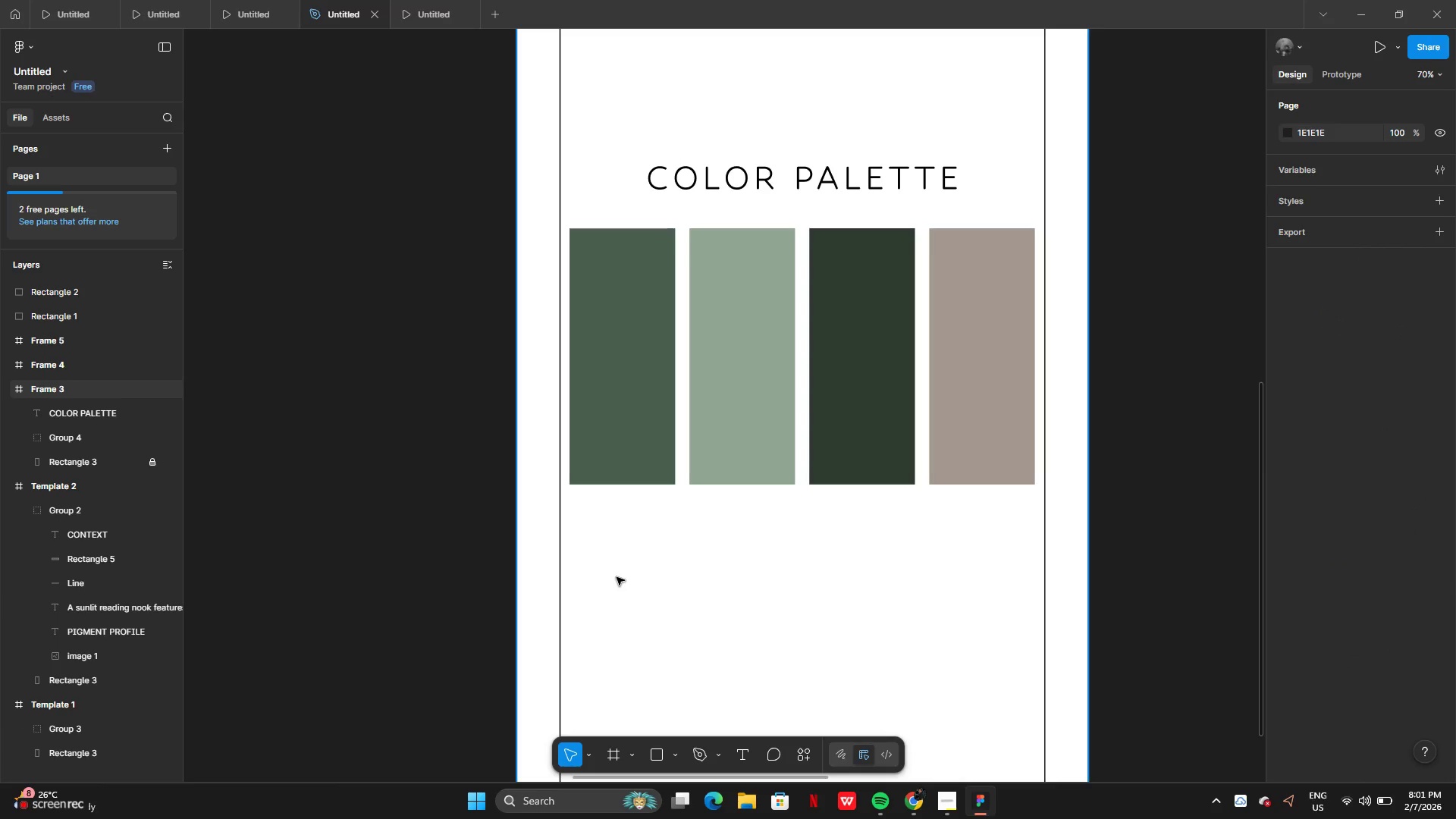 
key(Control+Y)
 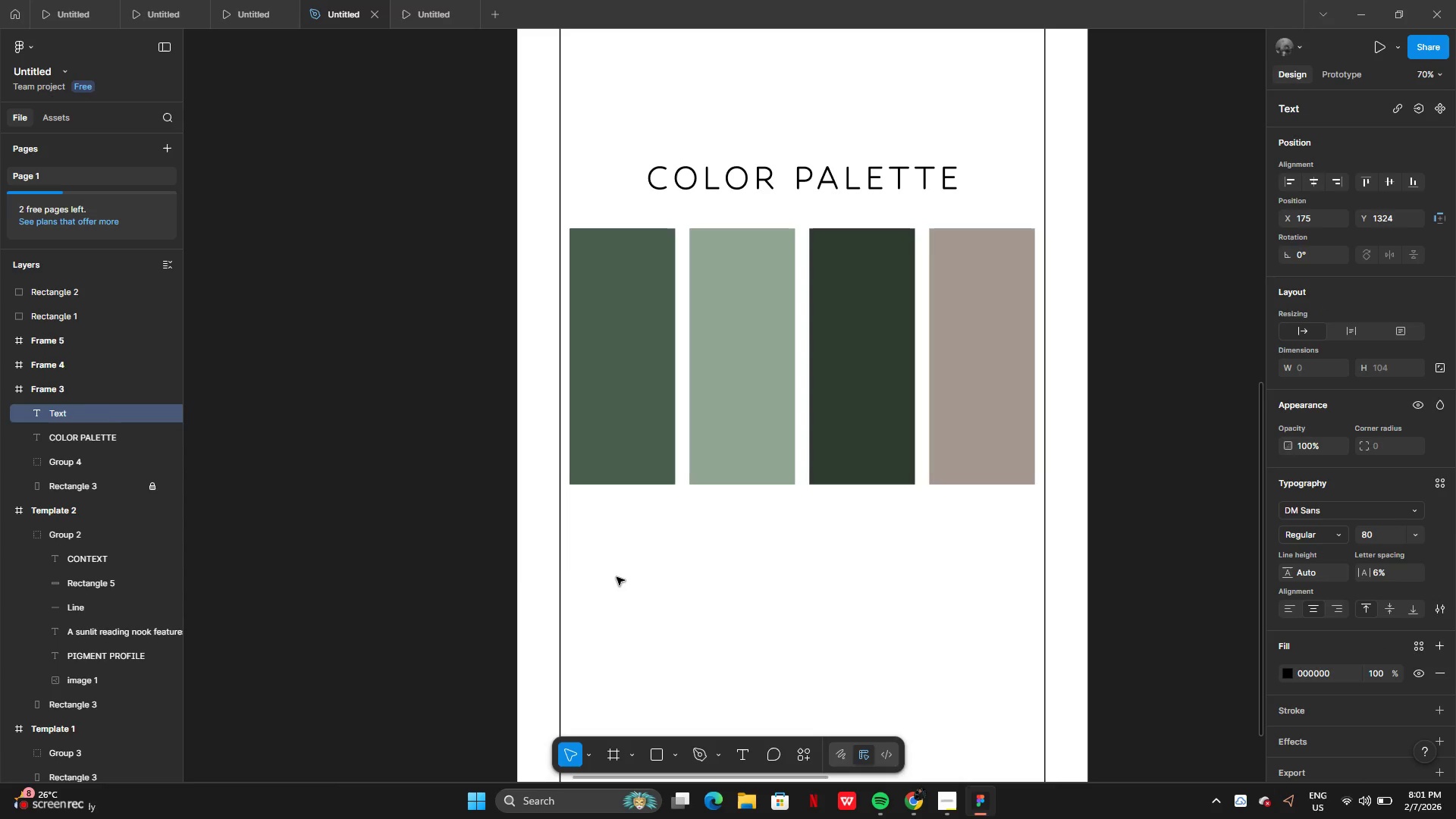 
key(Control+Y)
 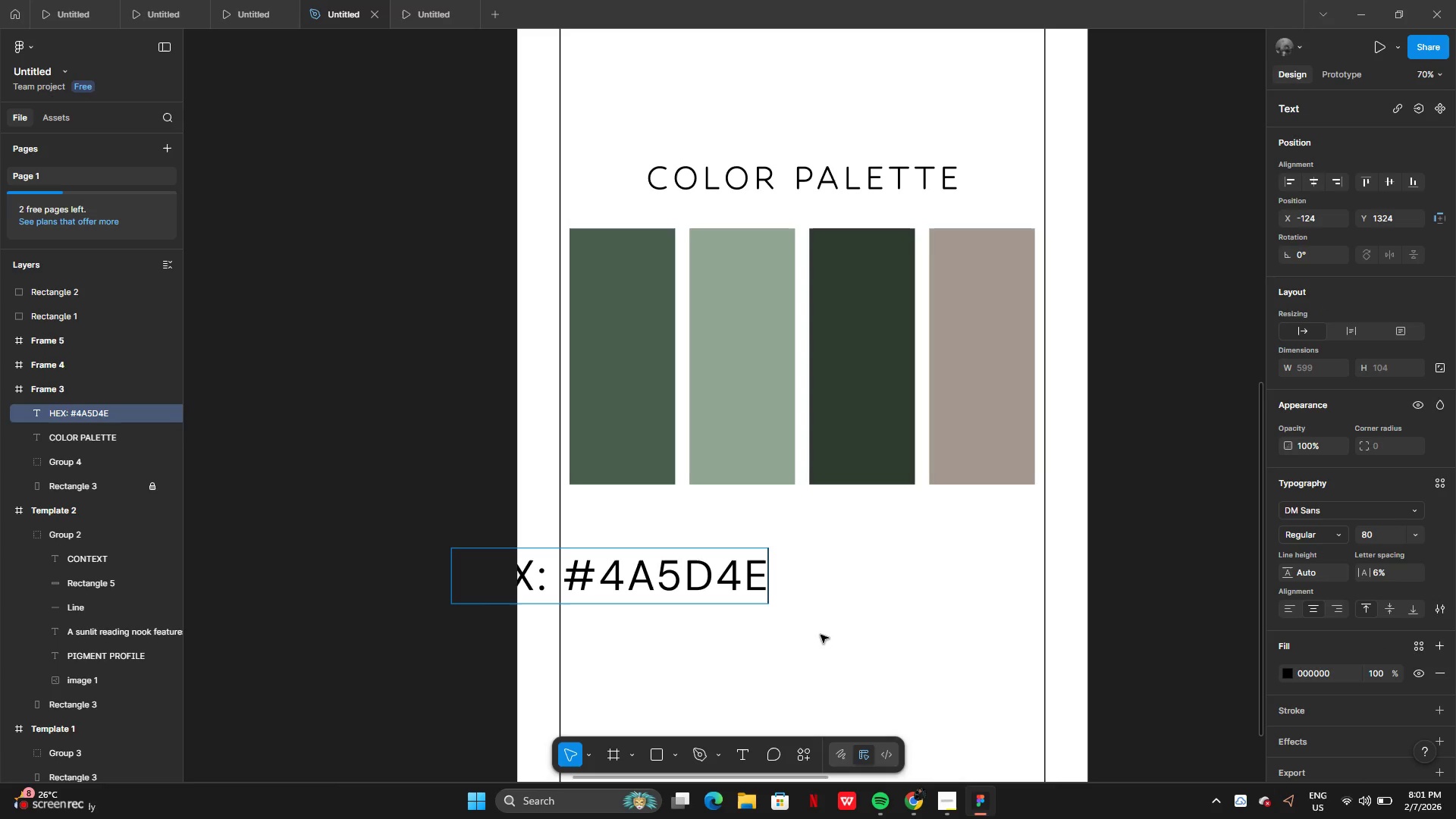 
left_click([1414, 529])
 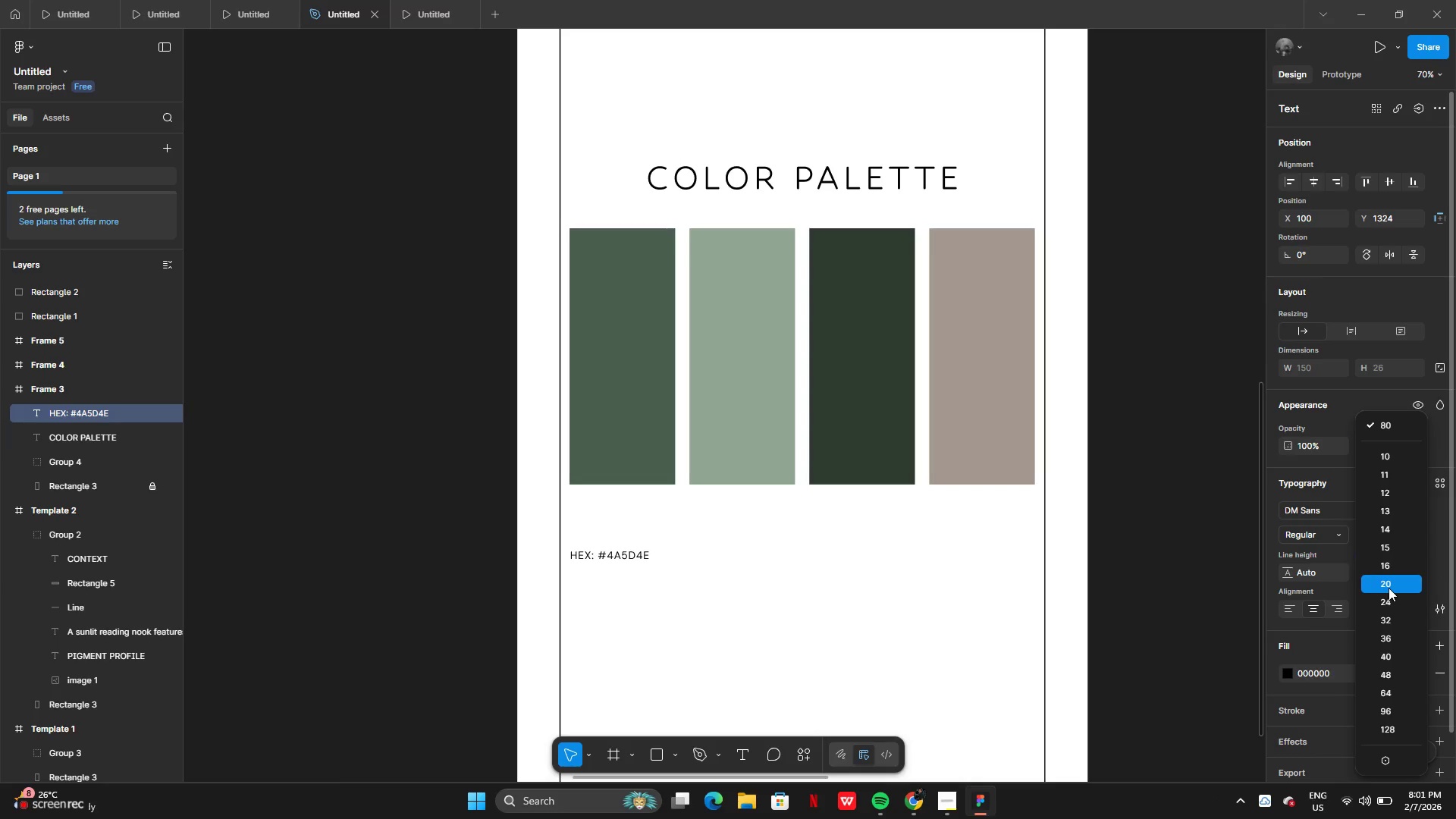 
wait(5.56)
 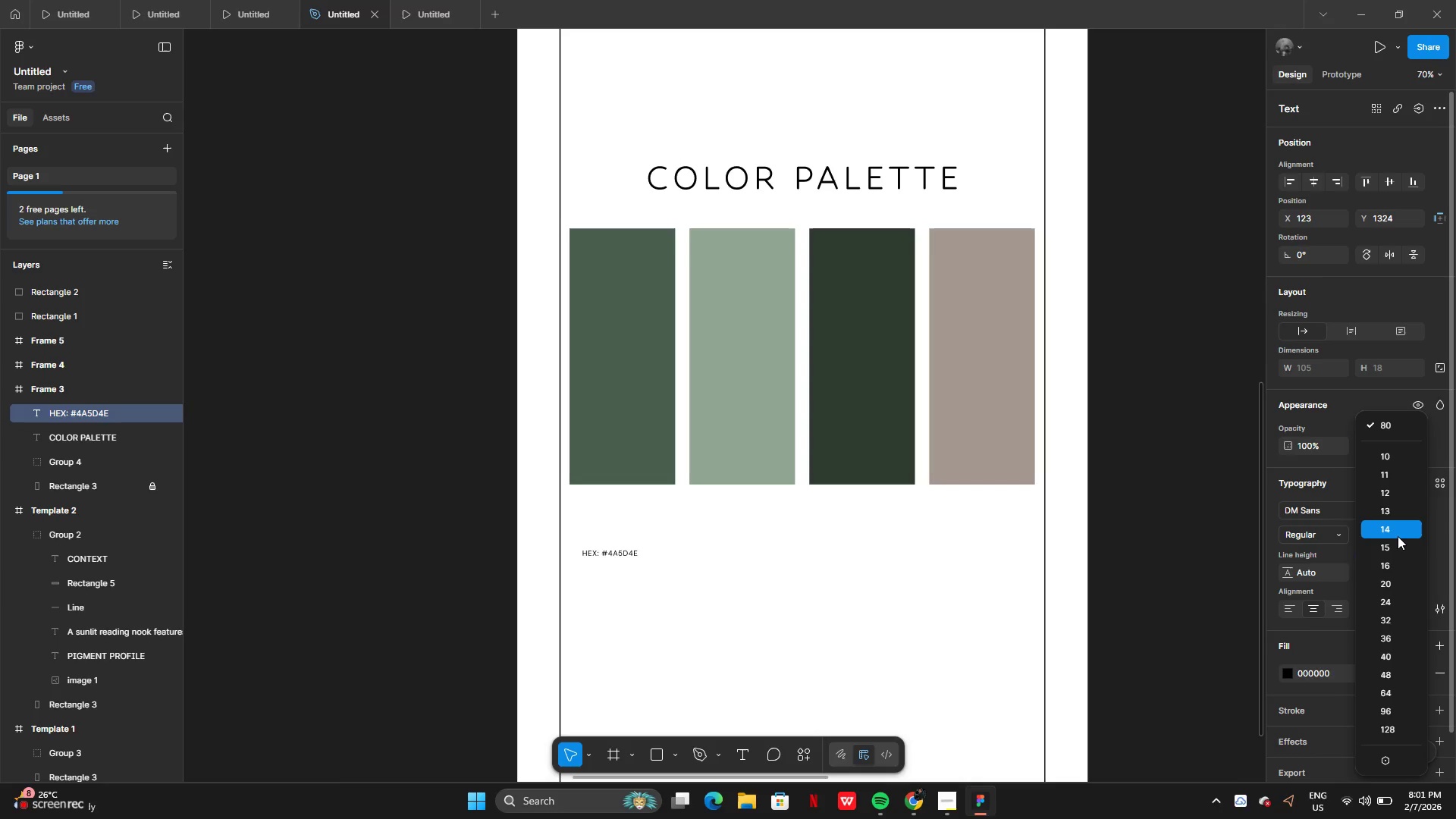 
left_click([1389, 588])
 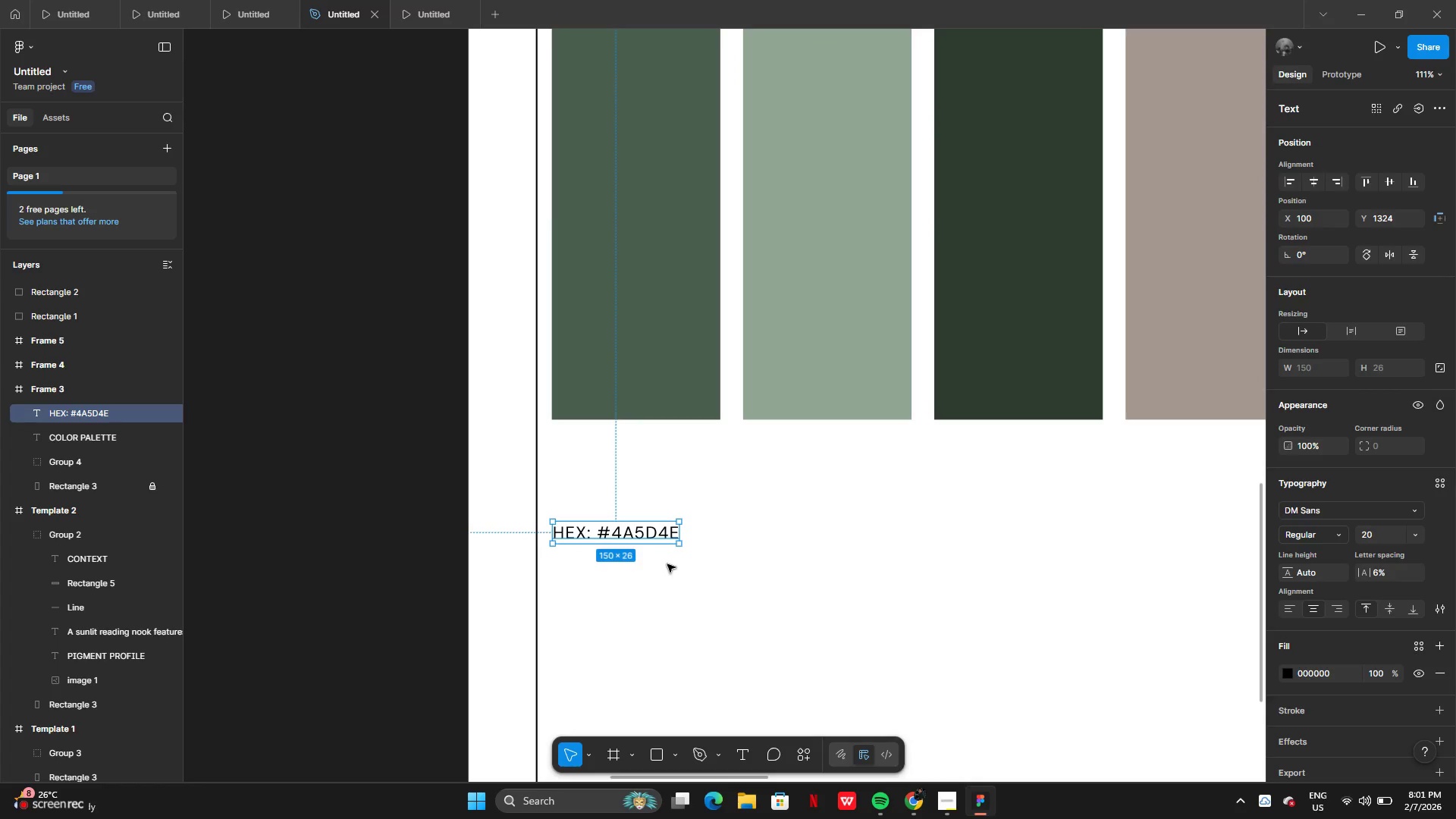 
left_click_drag(start_coordinate=[657, 537], to_coordinate=[676, 451])
 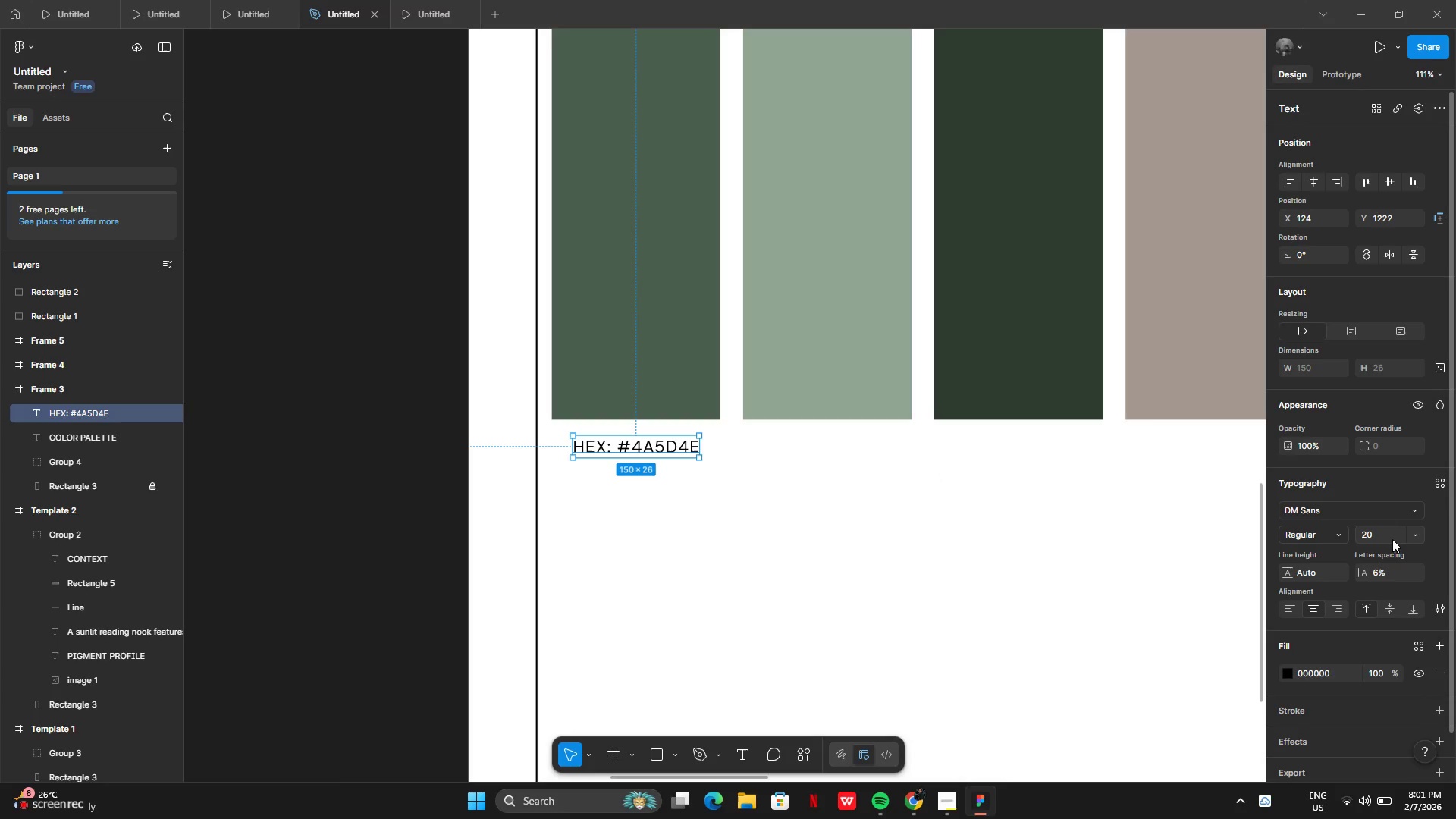 
double_click([1386, 538])
 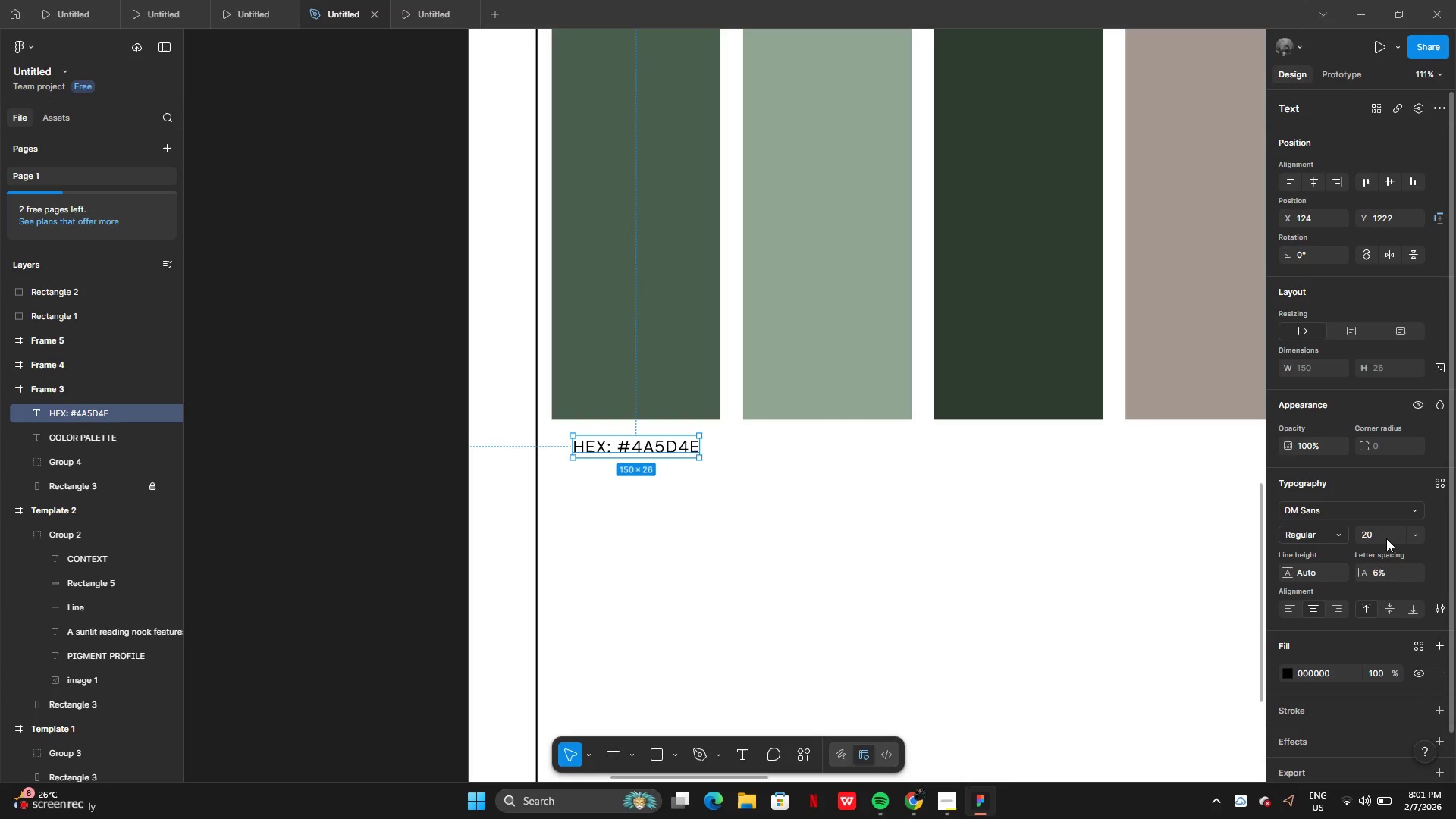 
type(25)
 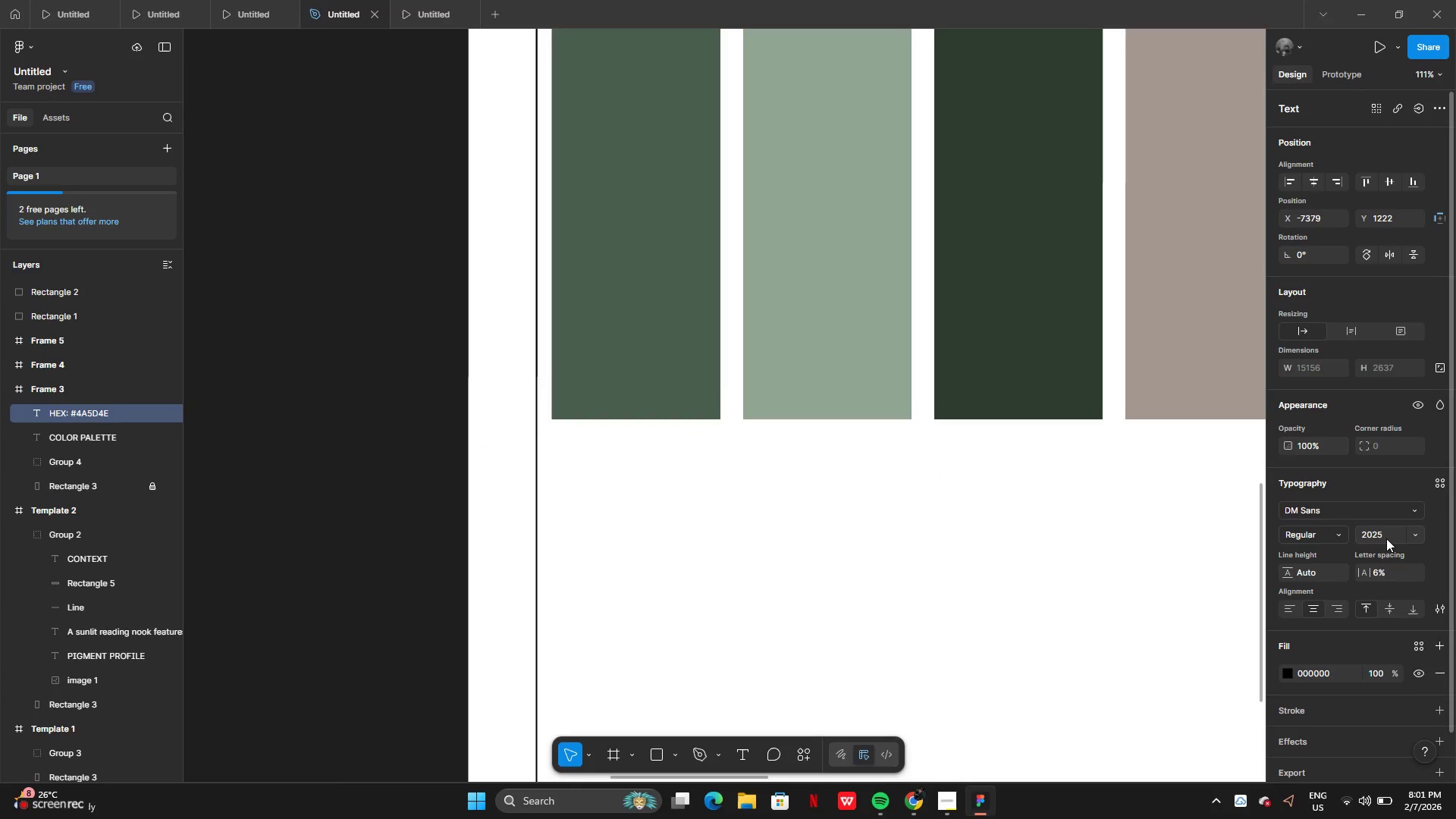 
key(Enter)
 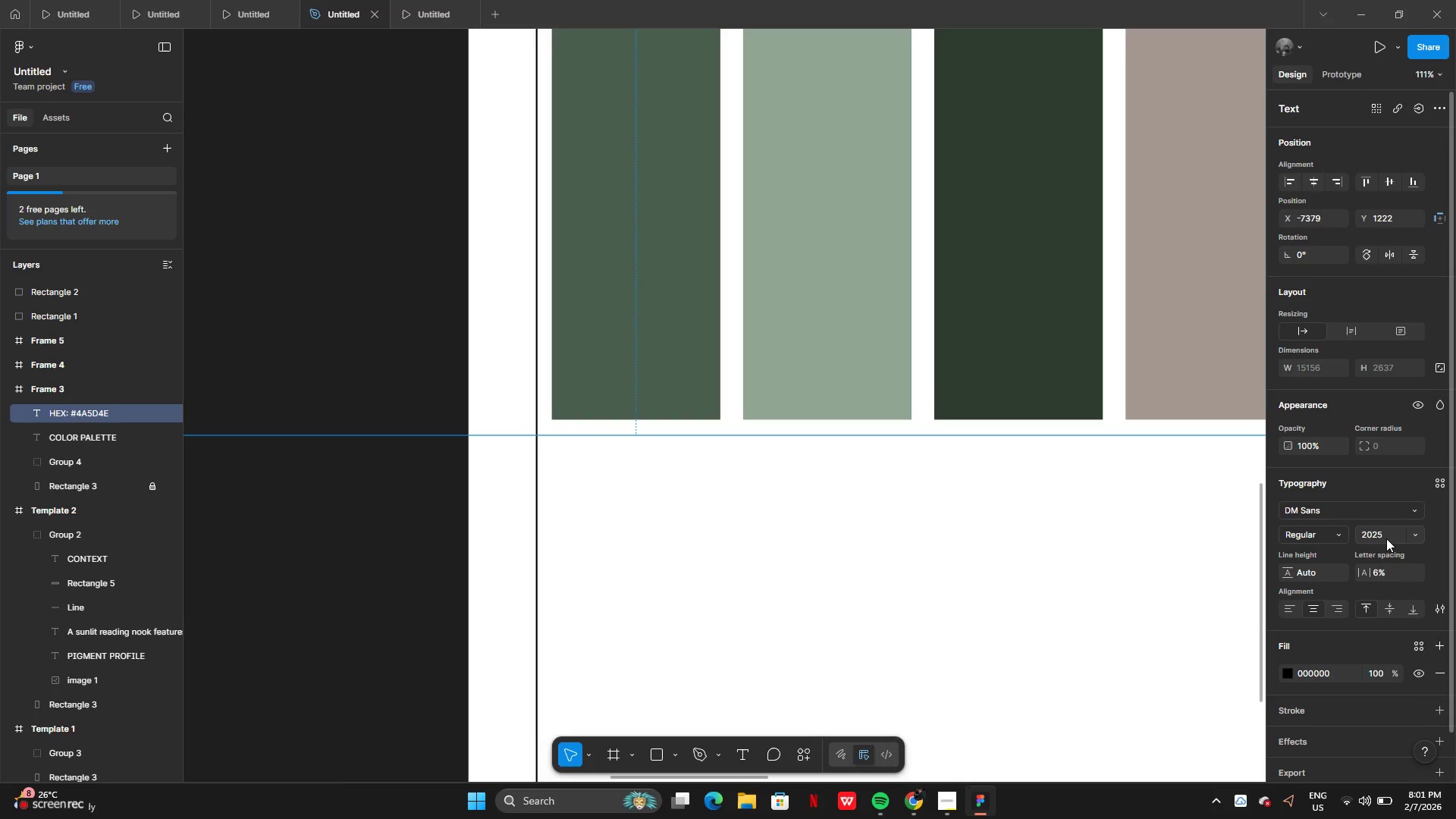 
key(Control+Z)
 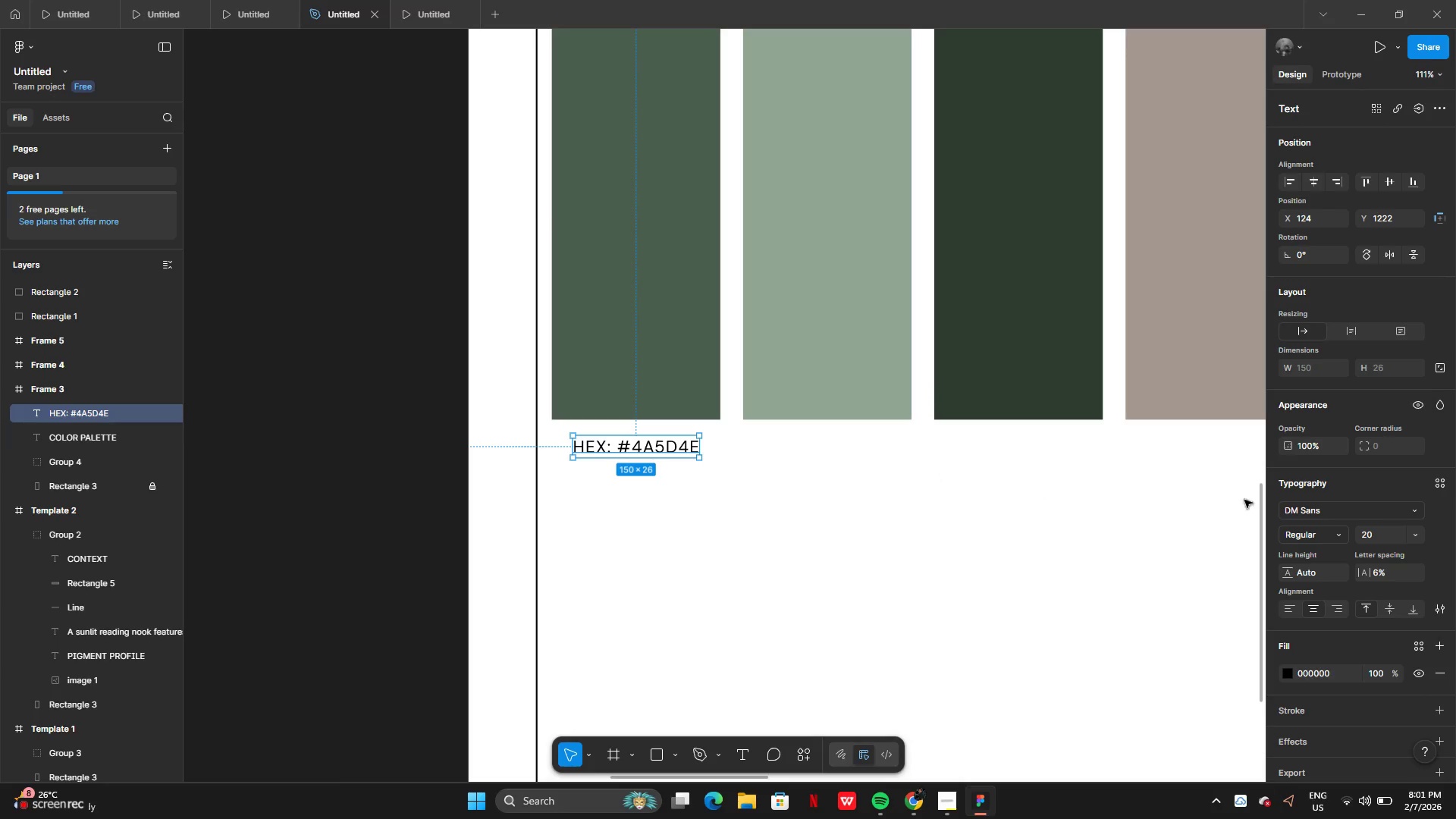 
left_click([1379, 533])
 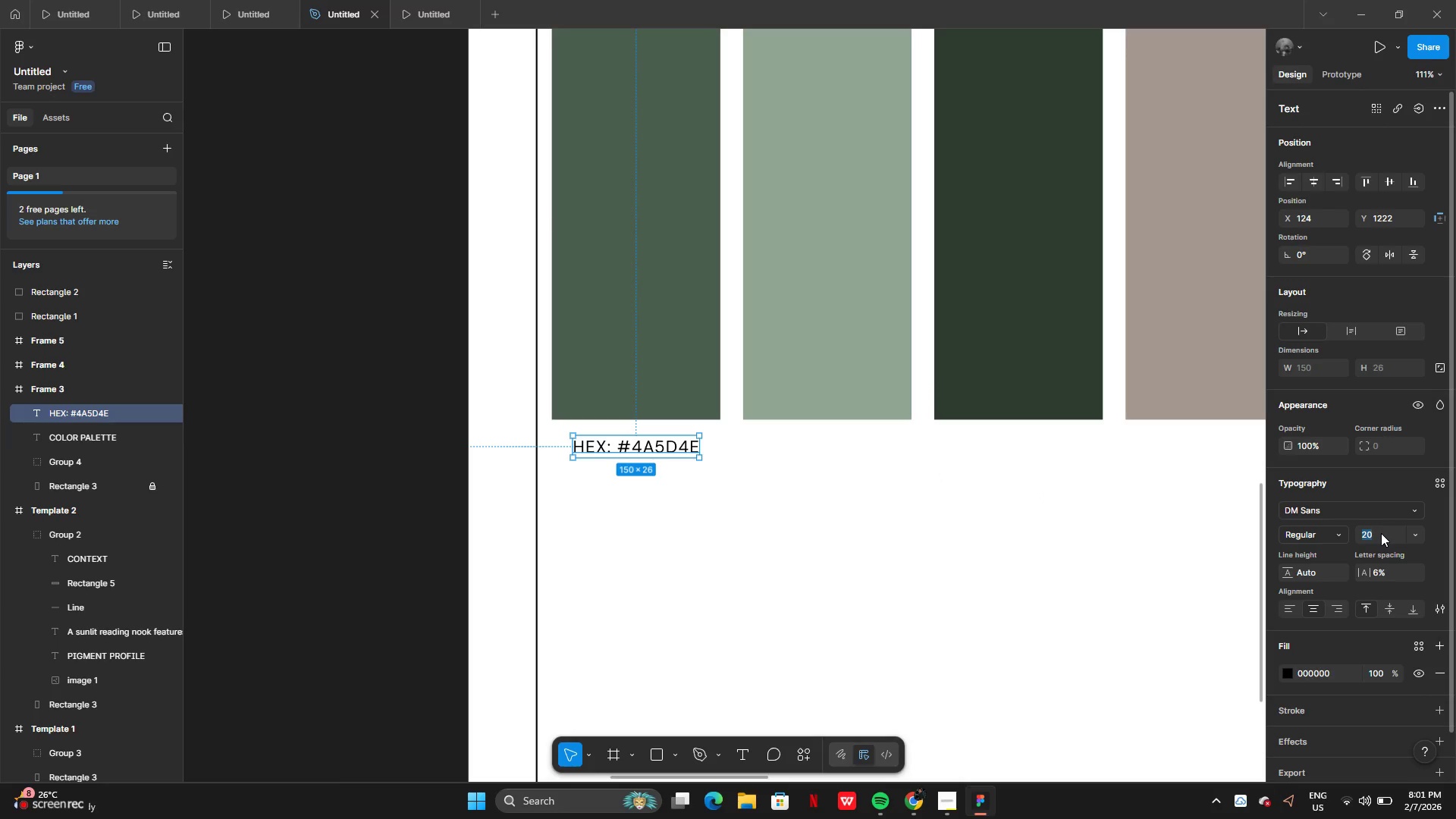 
type(25)
 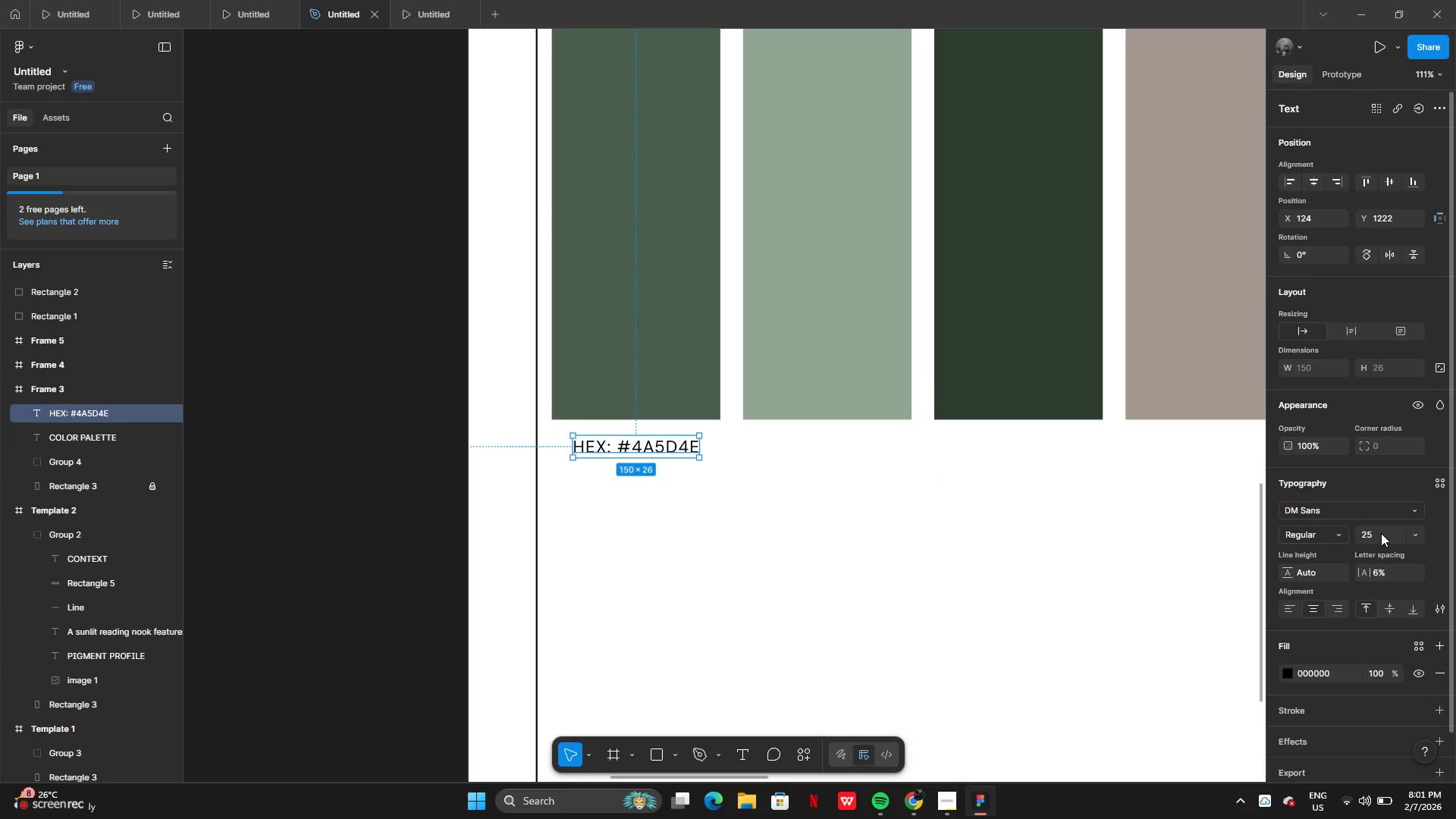 
key(Enter)
 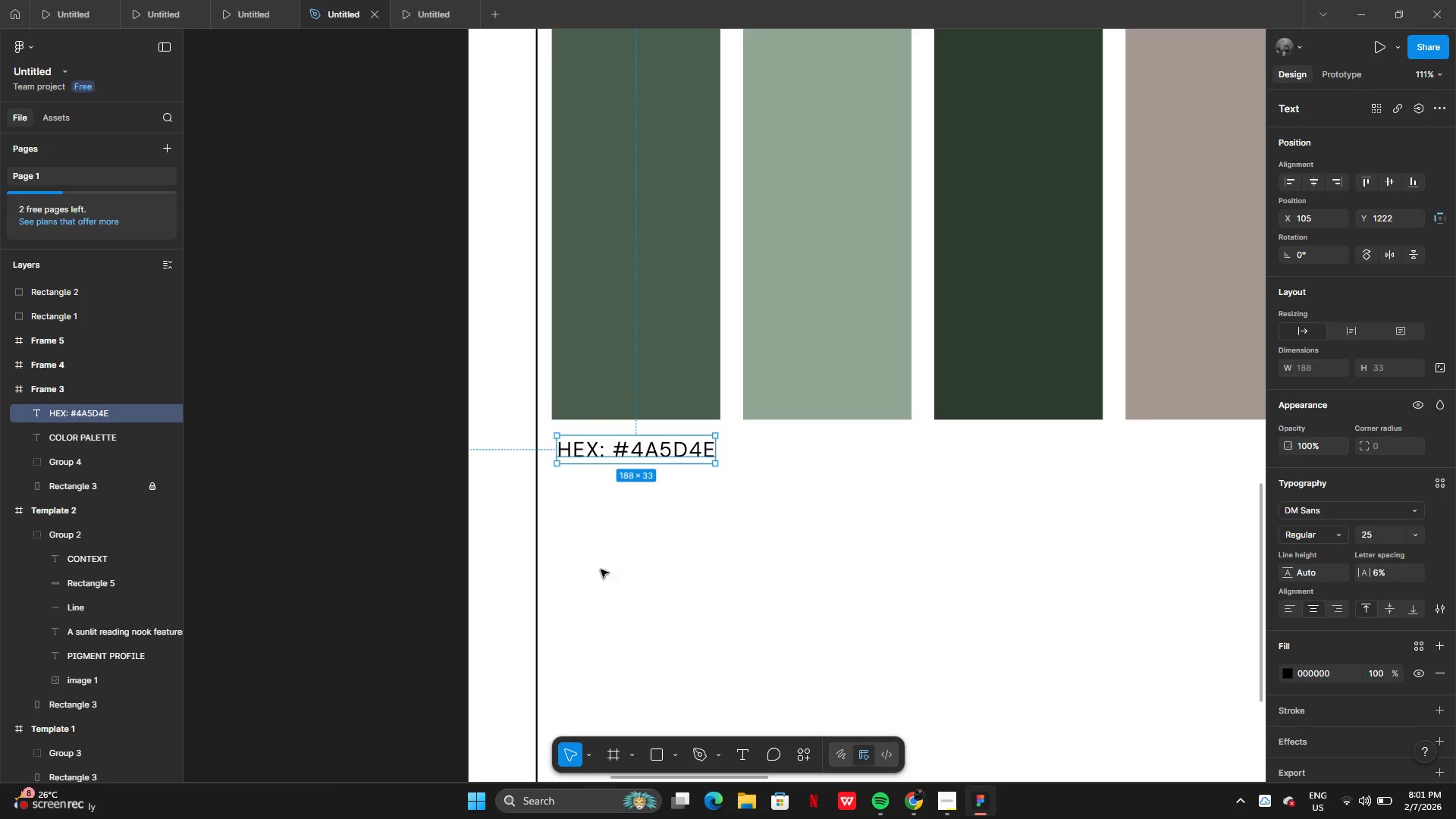 
left_click([579, 562])
 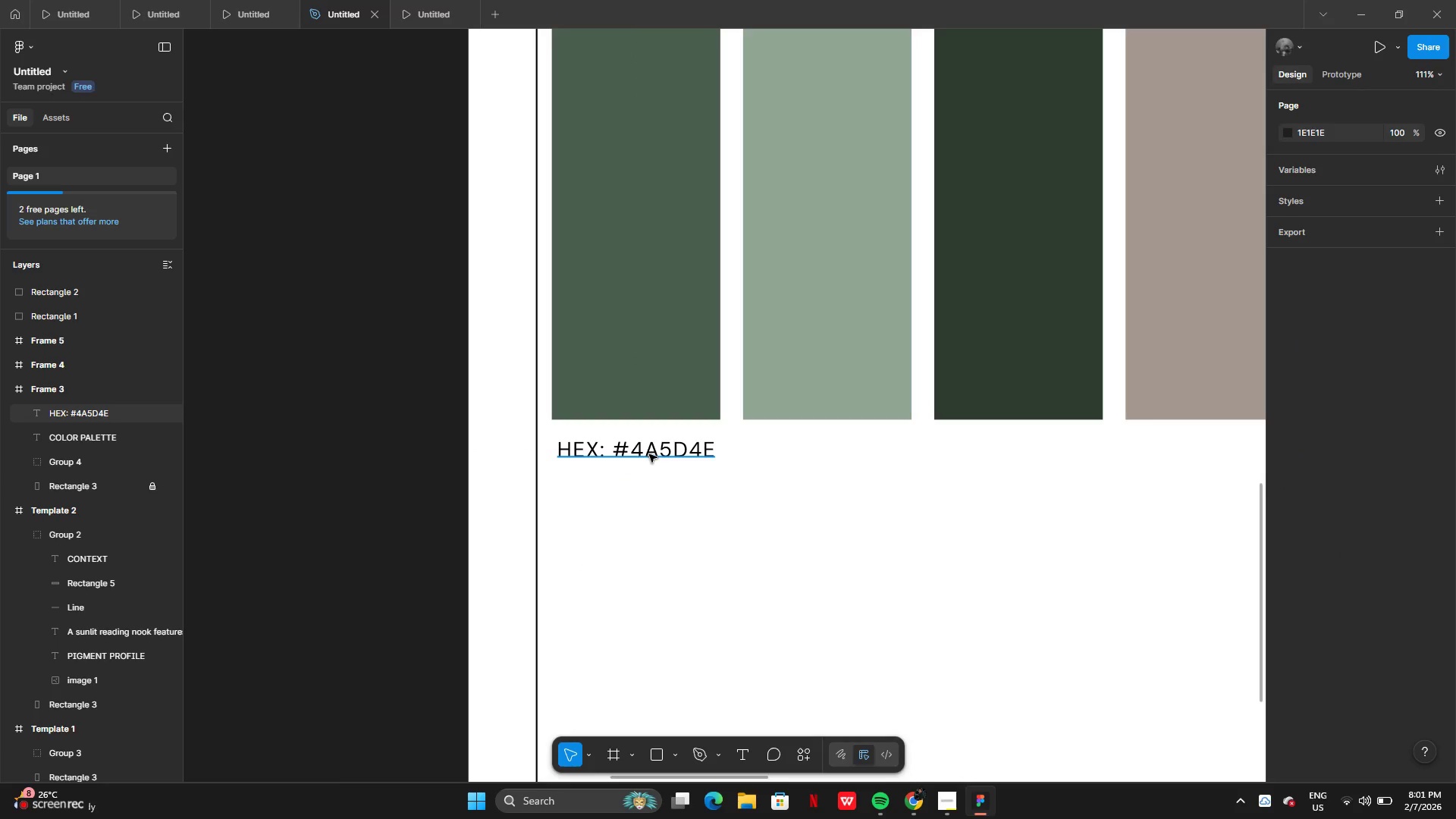 
left_click_drag(start_coordinate=[649, 454], to_coordinate=[645, 452])
 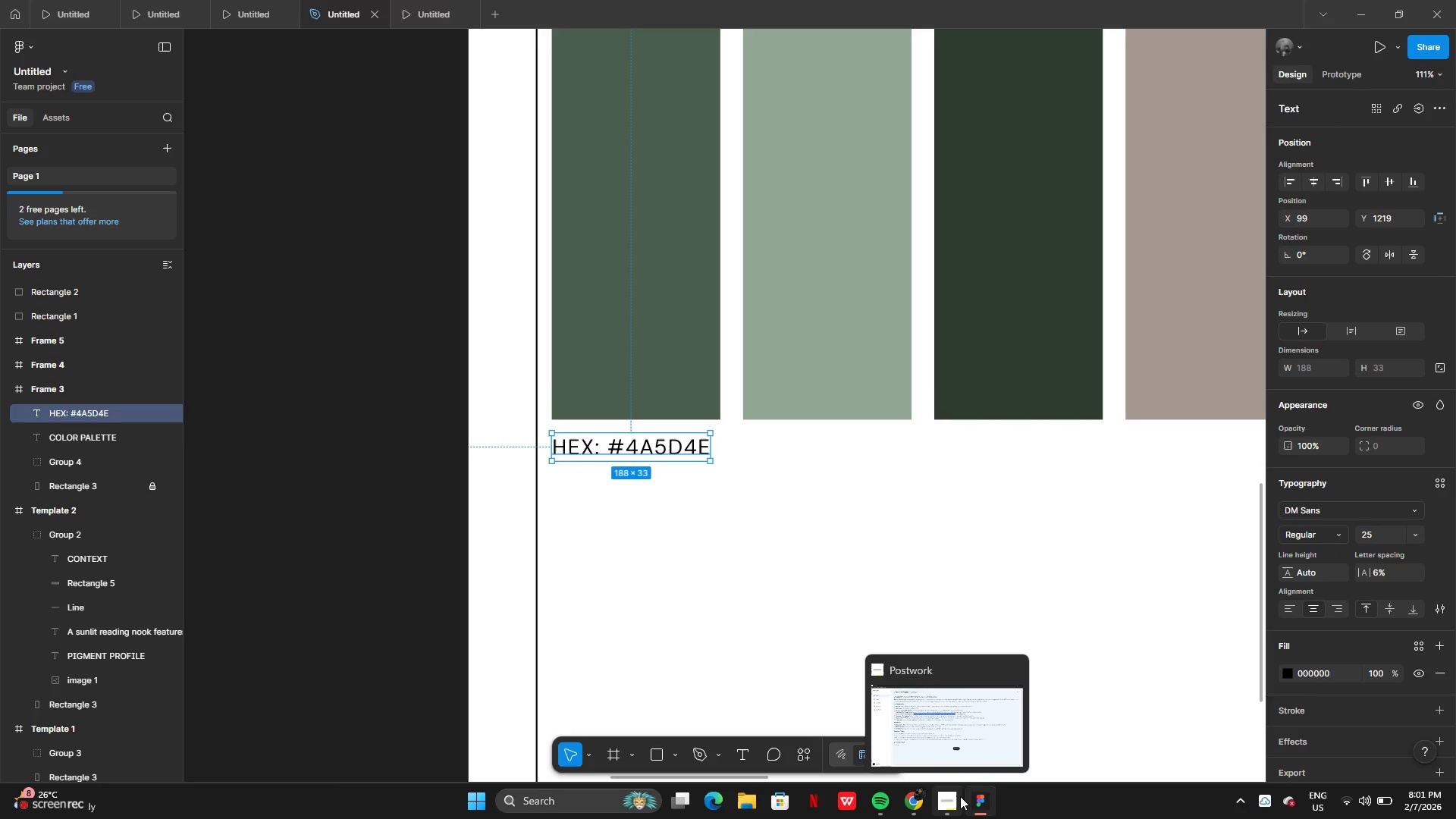 
left_click([952, 799])